 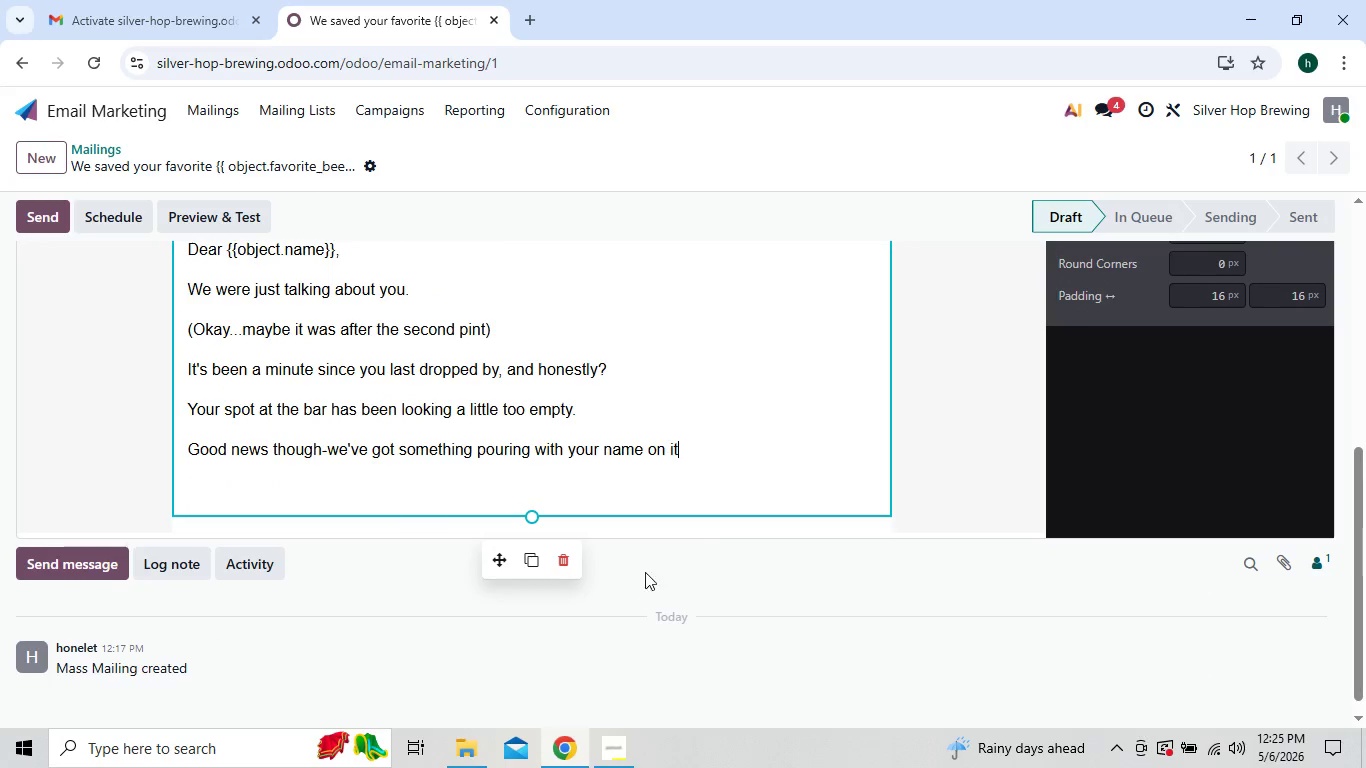 
left_click([682, 497])
 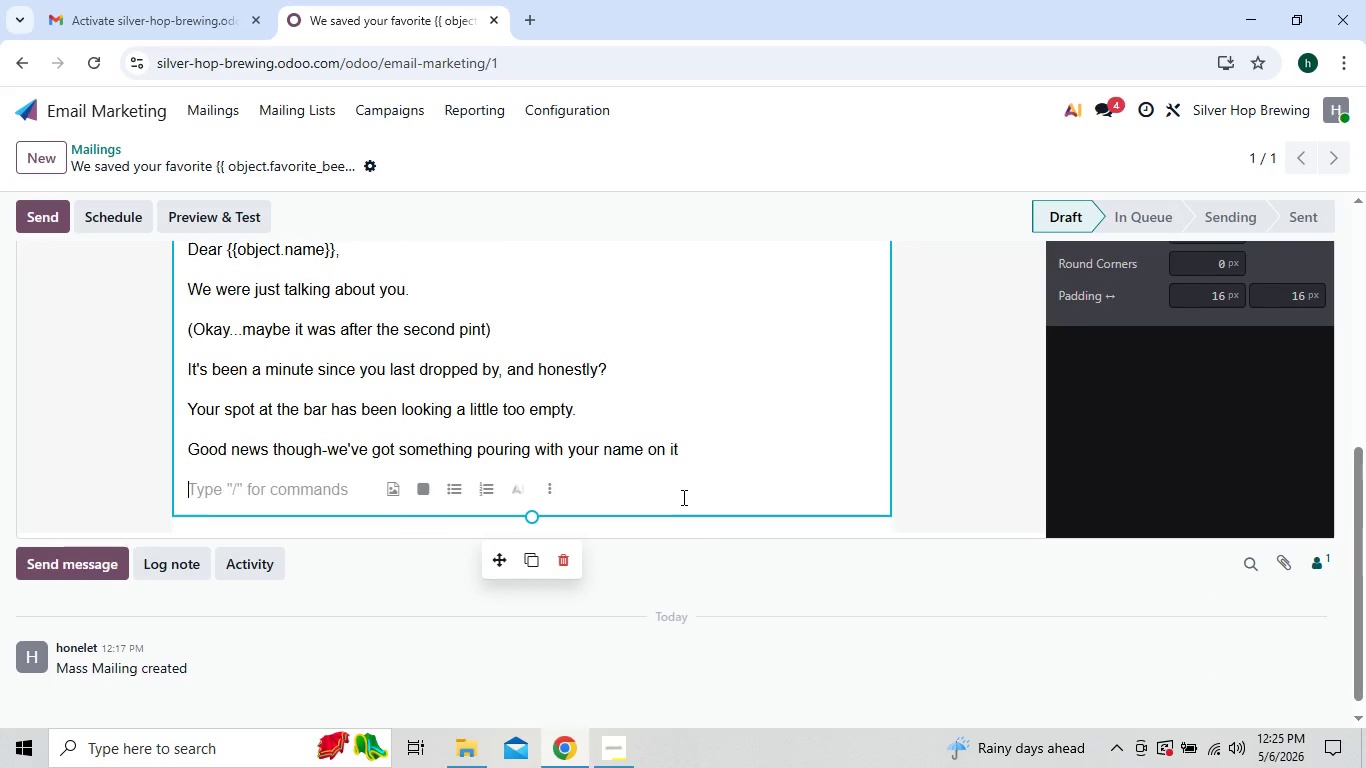 
left_click([700, 453])
 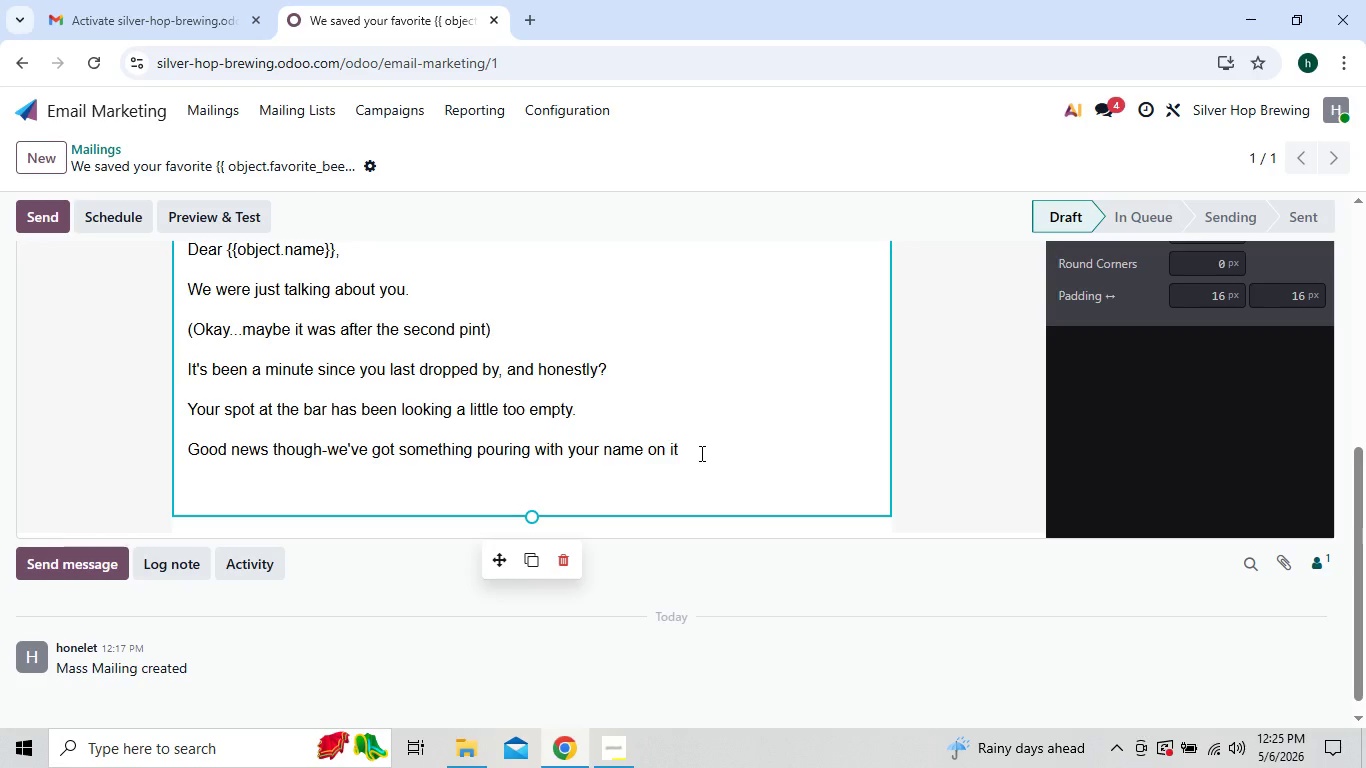 
key(Period)
 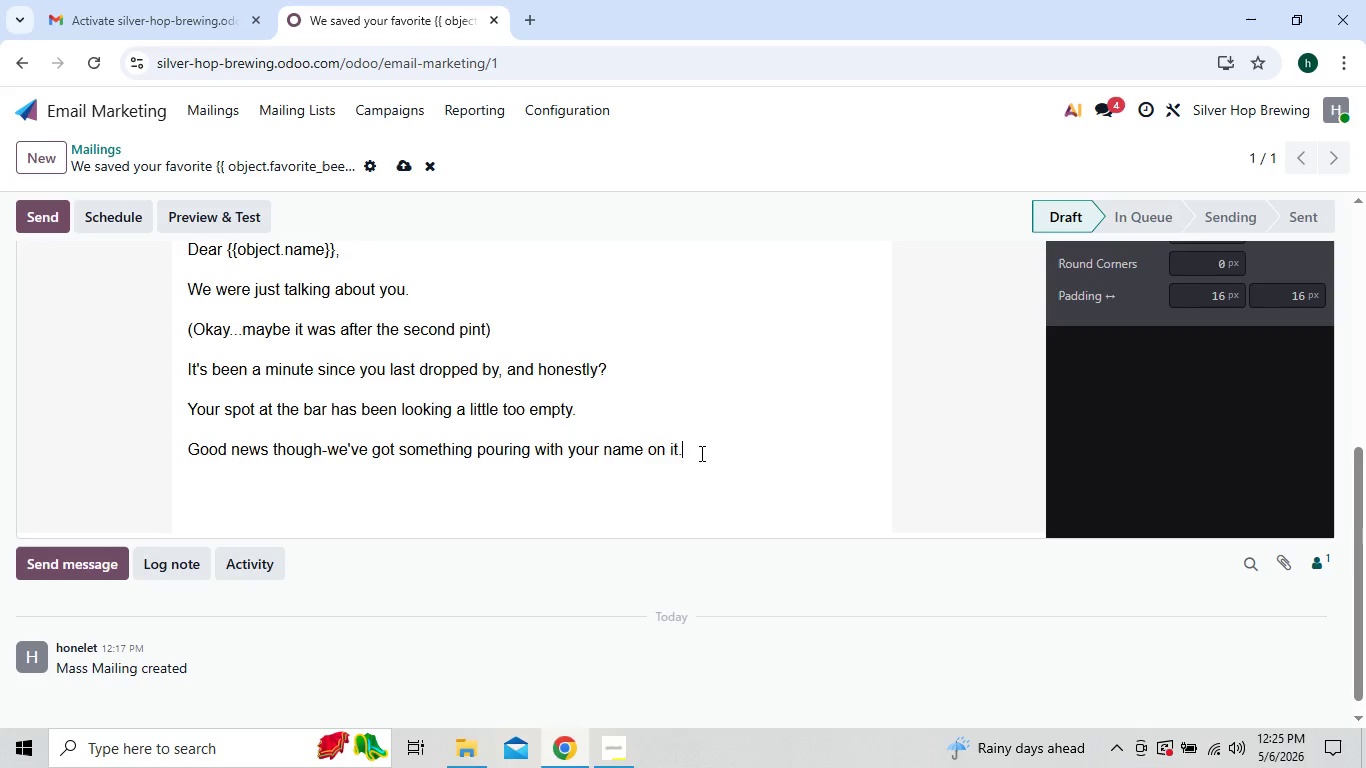 
key(Enter)
 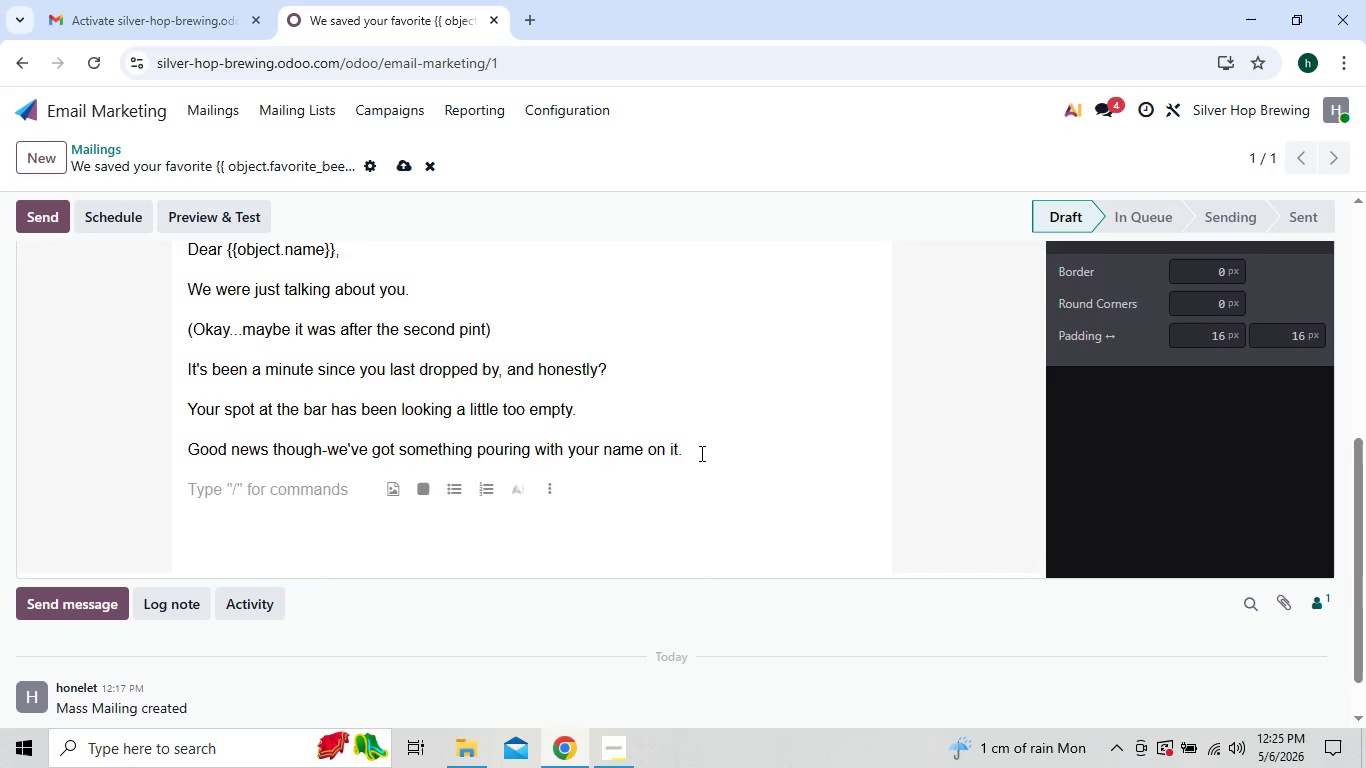 
wait(5.39)
 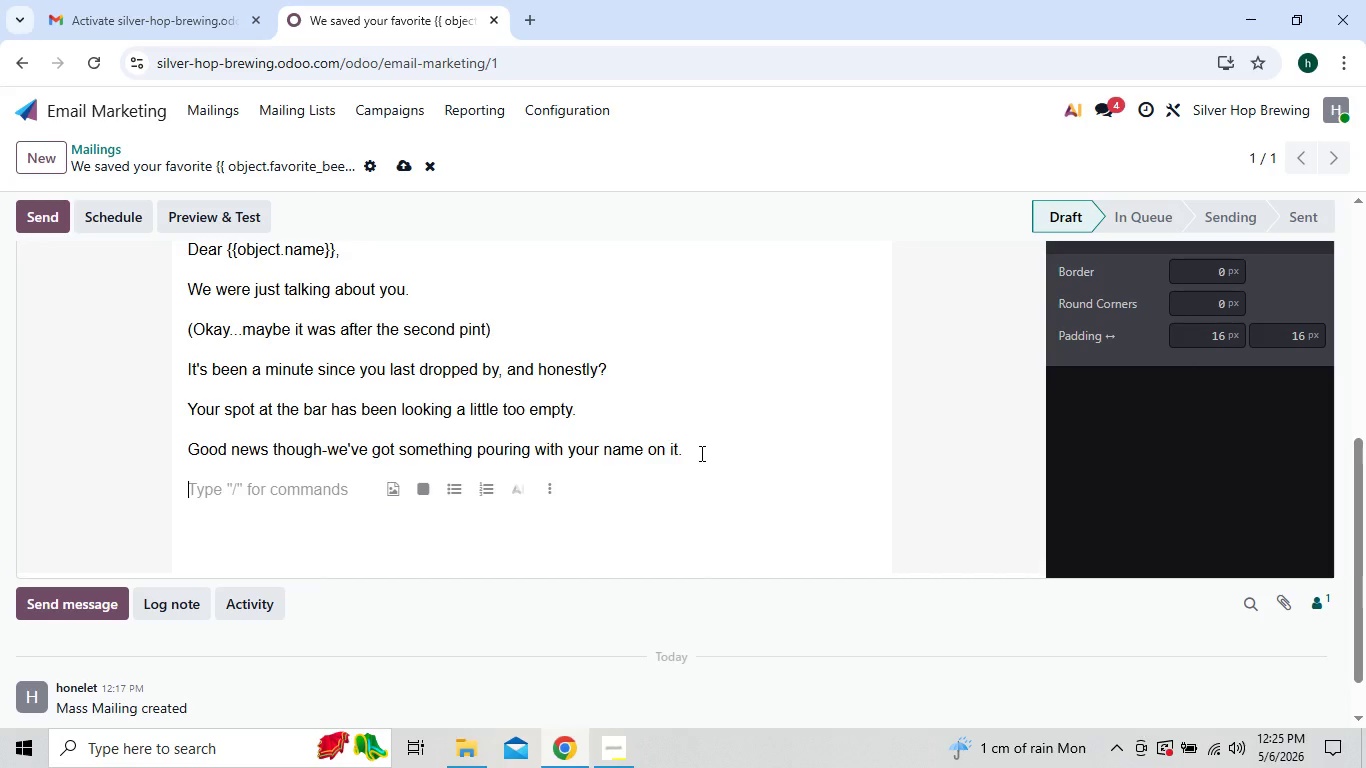 
type(Your go-o)
key(Backspace)
type(to)
 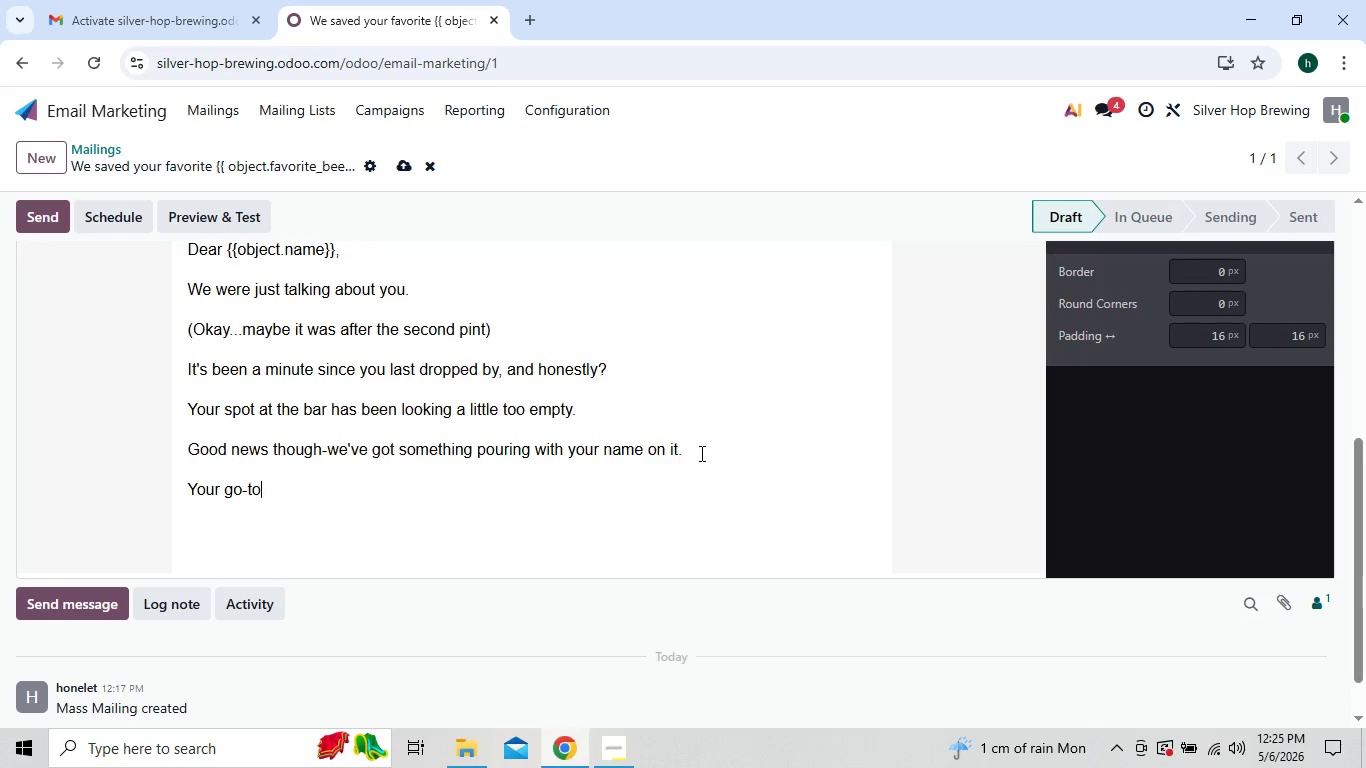 
key(Space)
 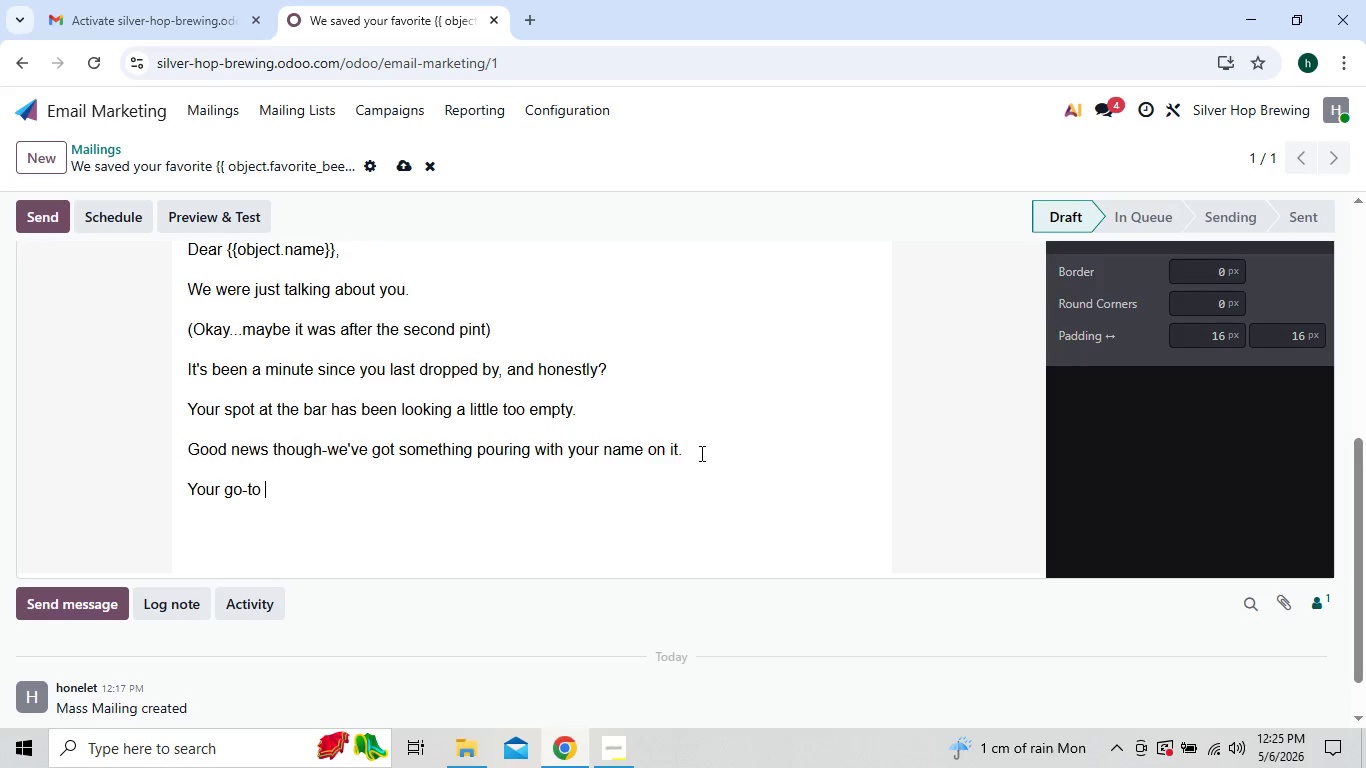 
key(Shift+BracketLeft)
 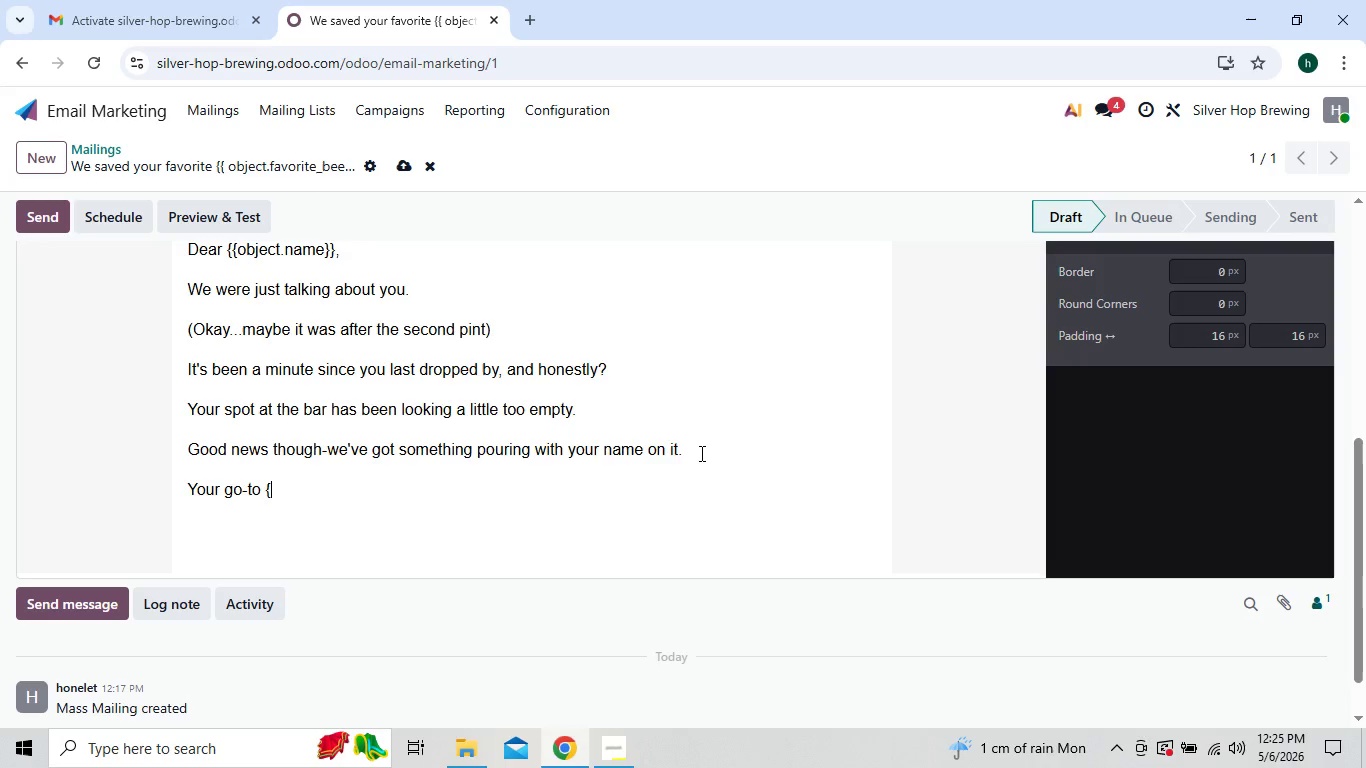 
key(Shift+BracketLeft)
 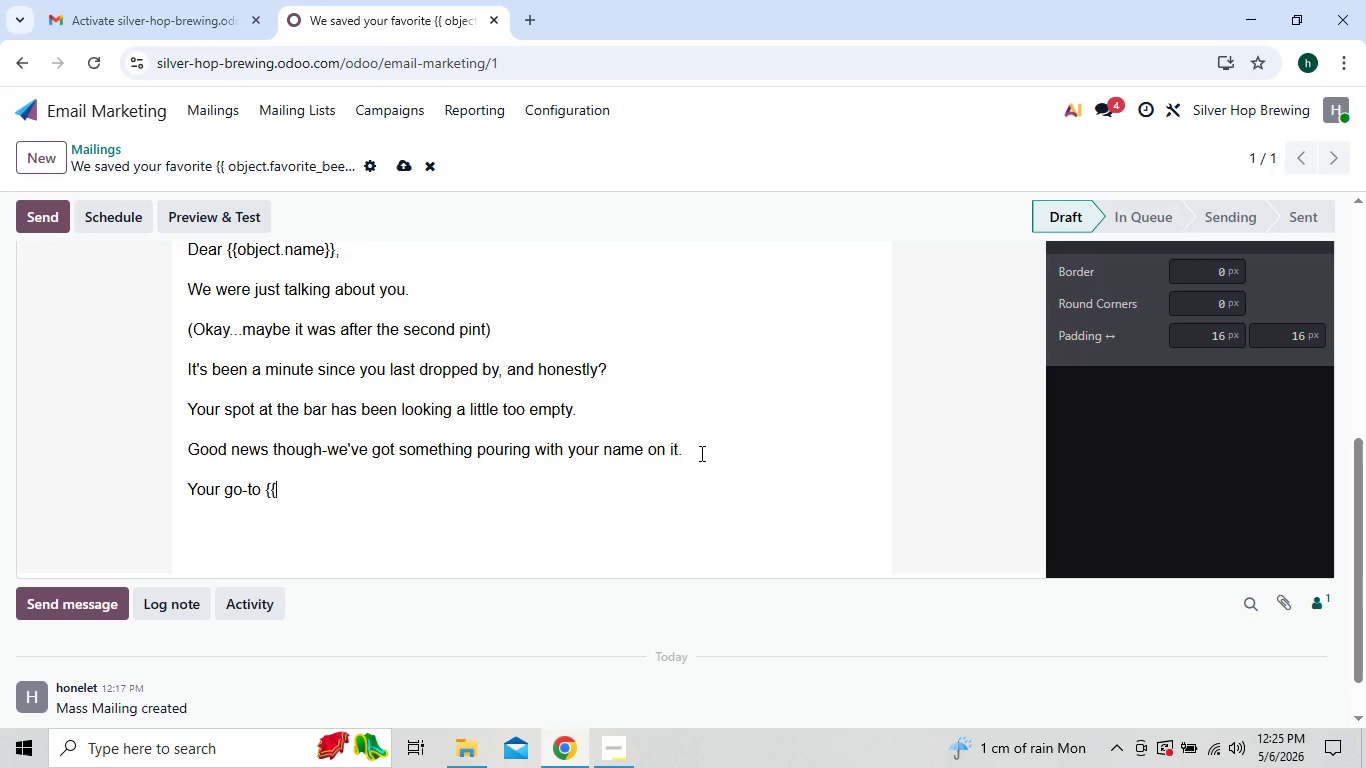 
type(object.favorite)
 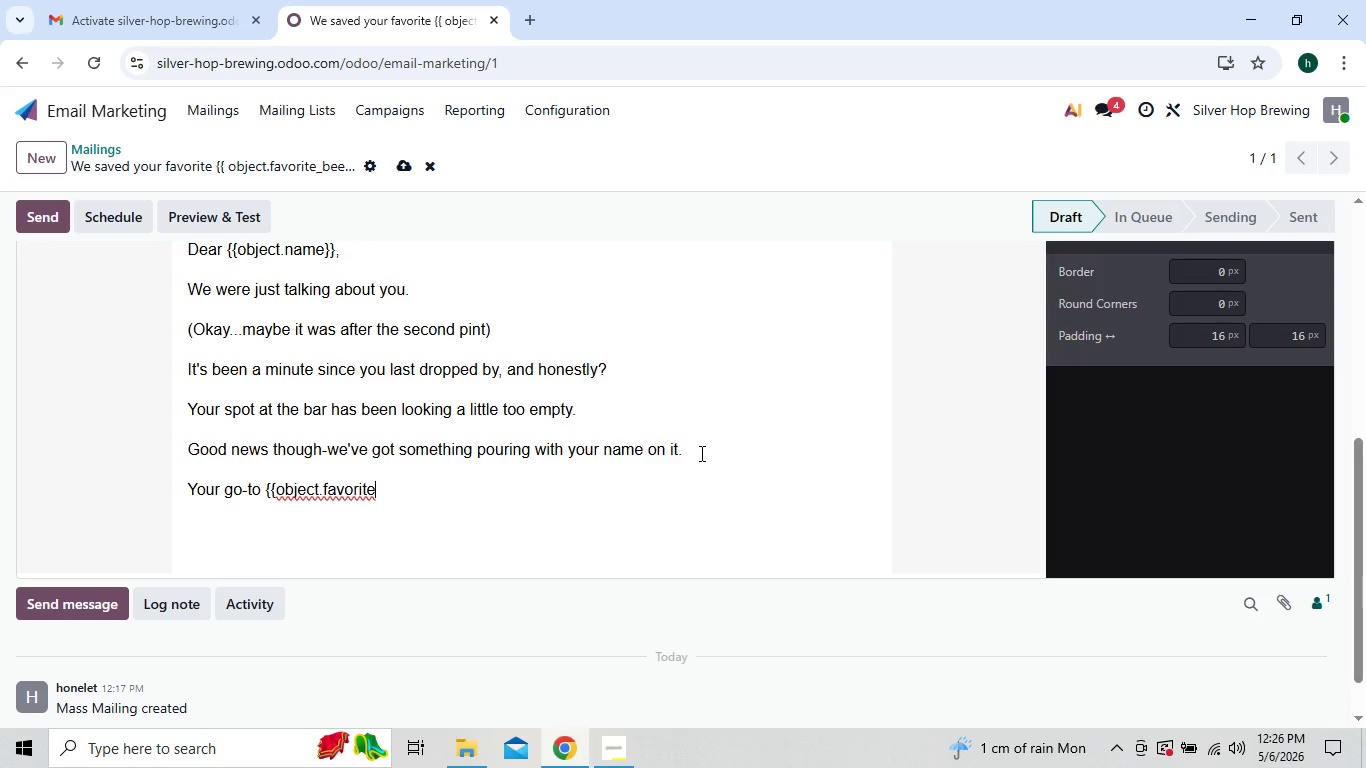 
wait(6.42)
 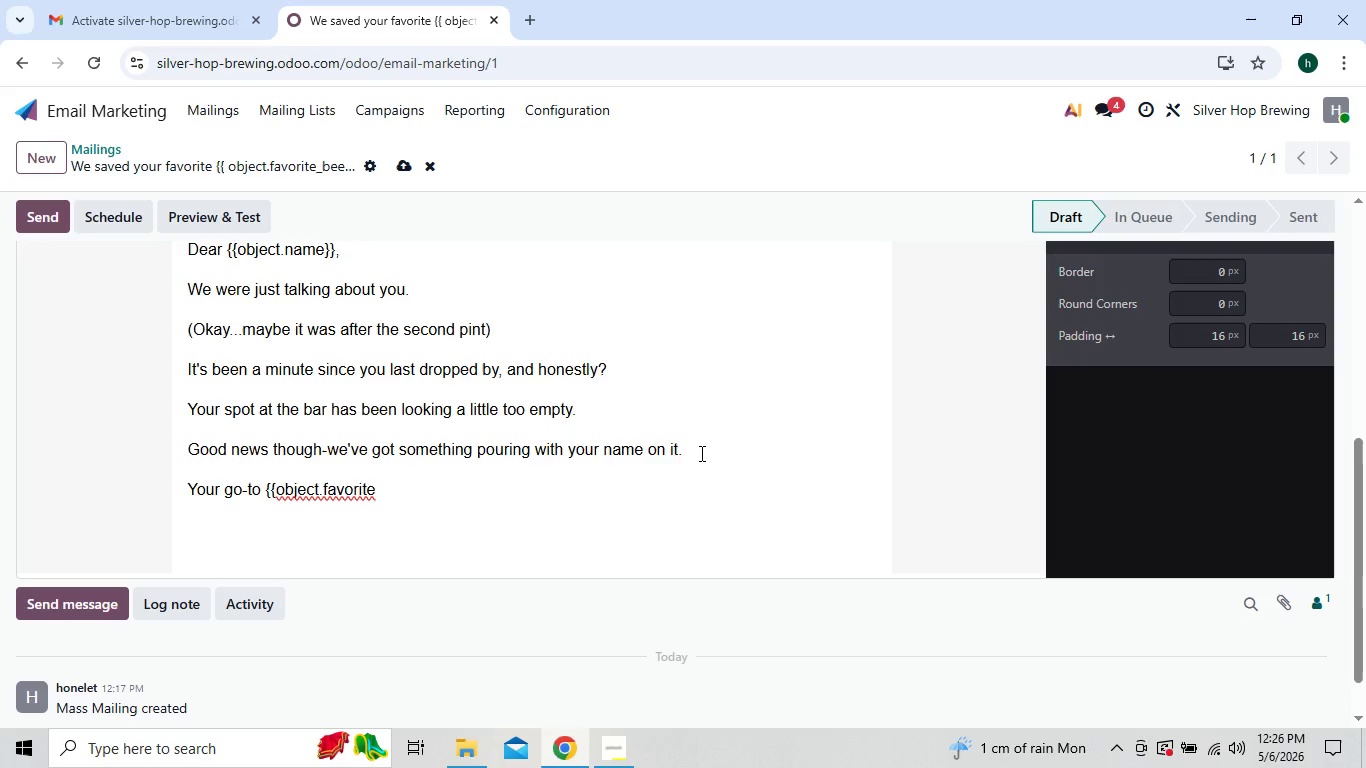 
type(_beer_style}} is )
 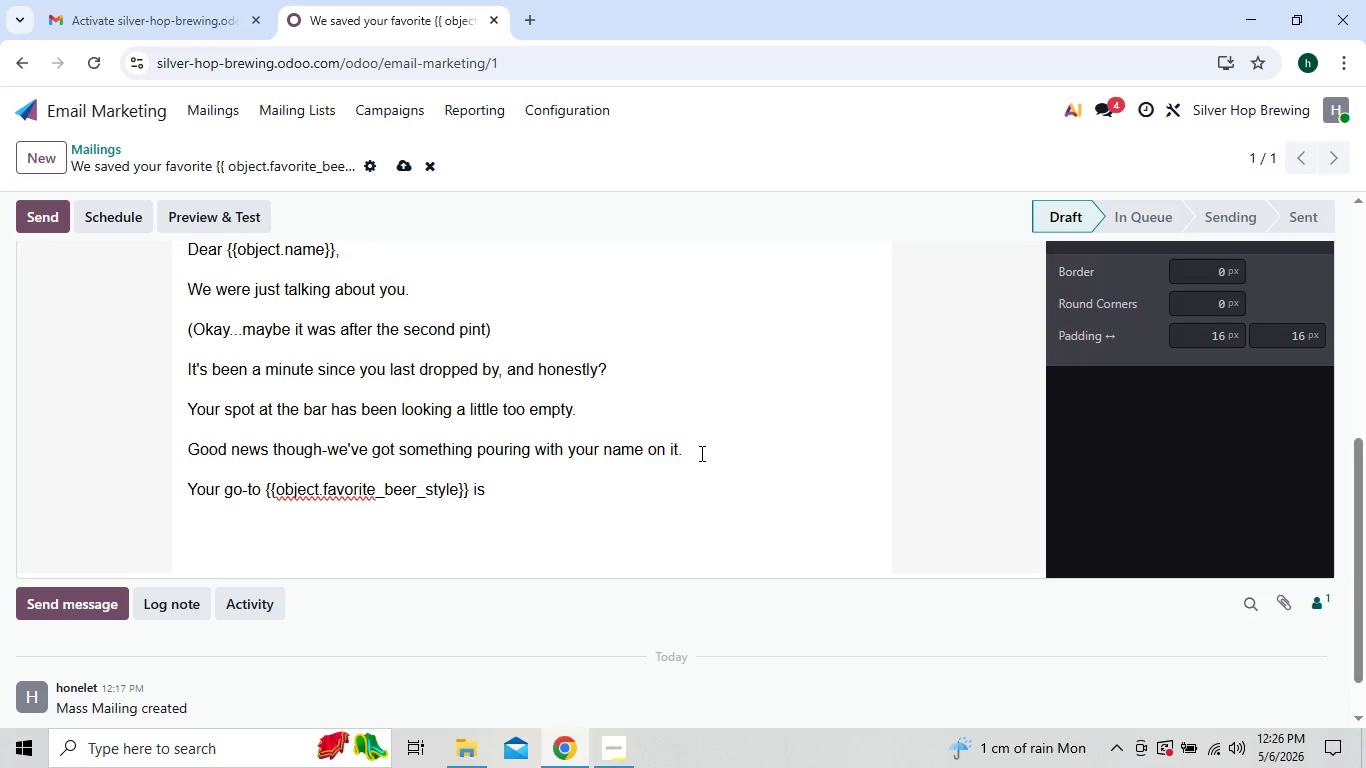 
type(back on tap)
 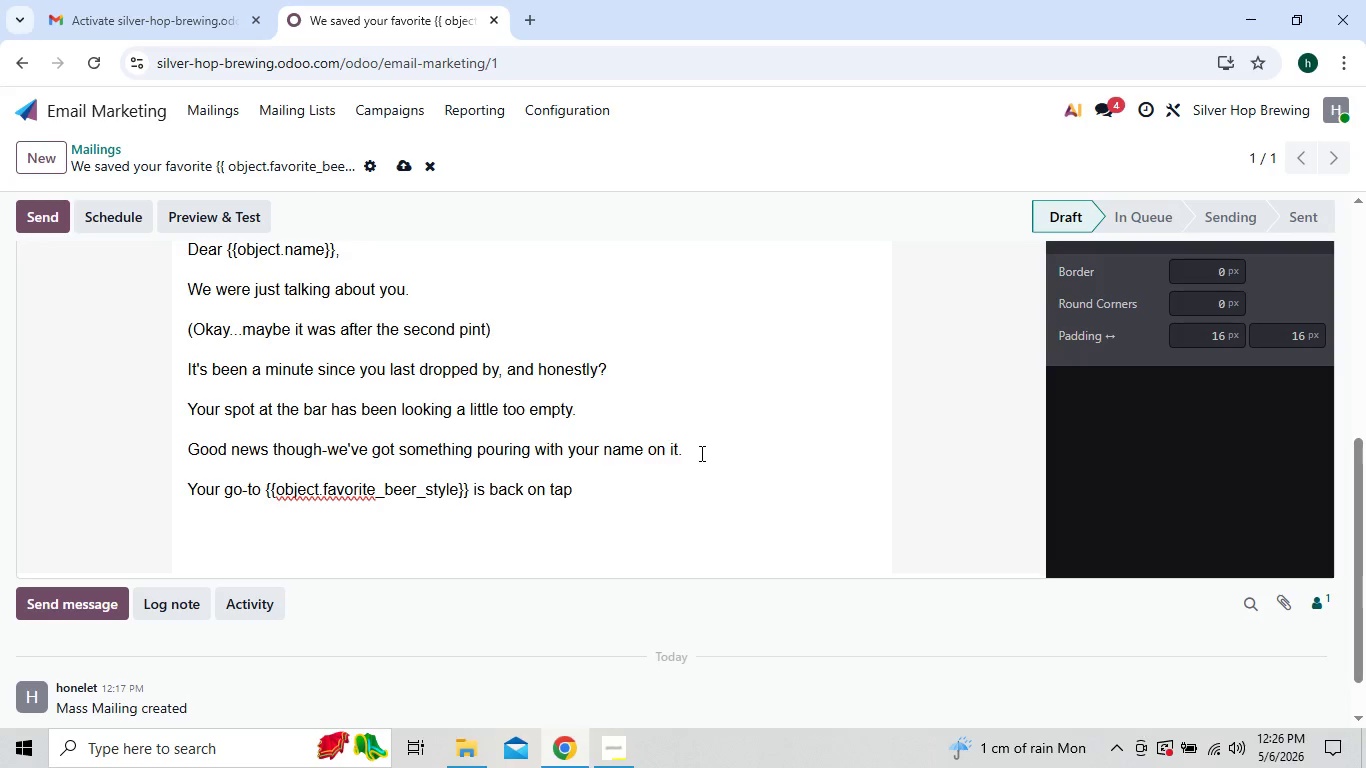 
type( and we are)
 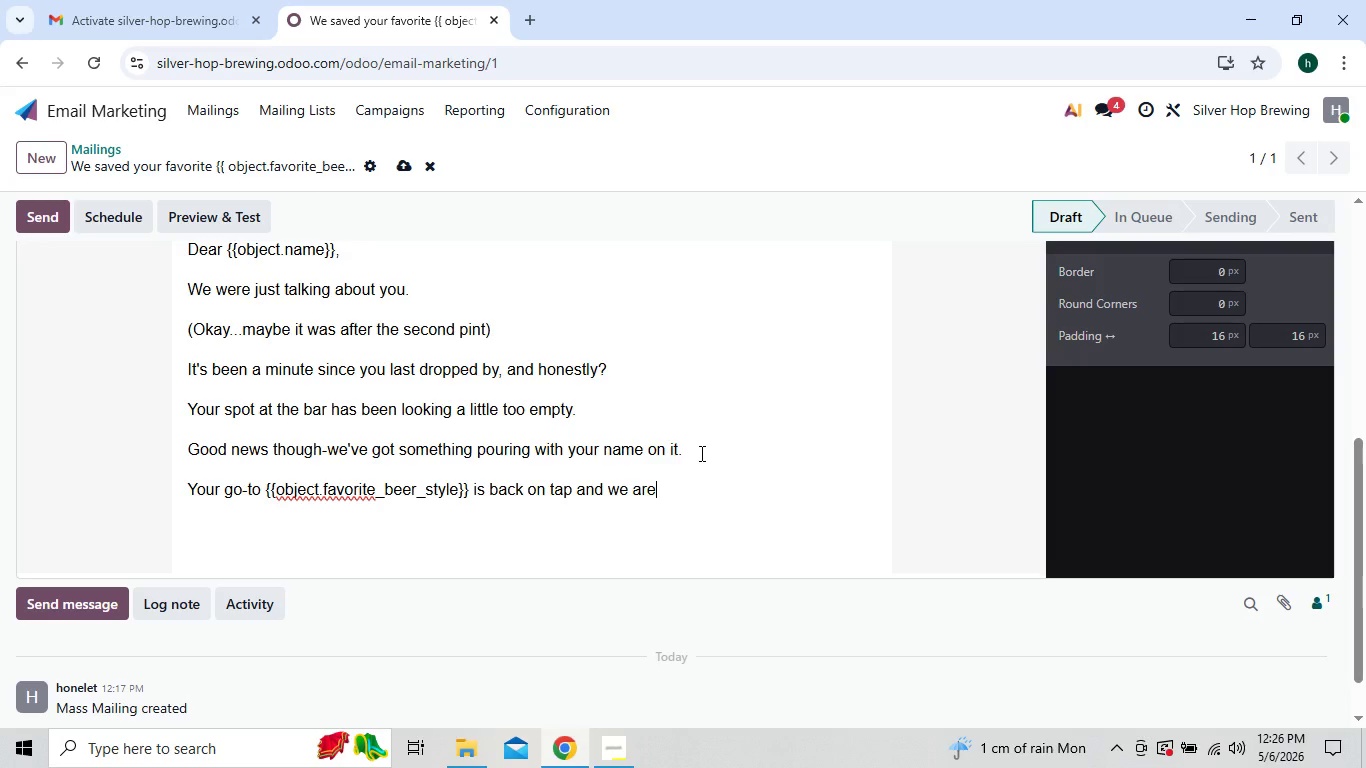 
wait(9.47)
 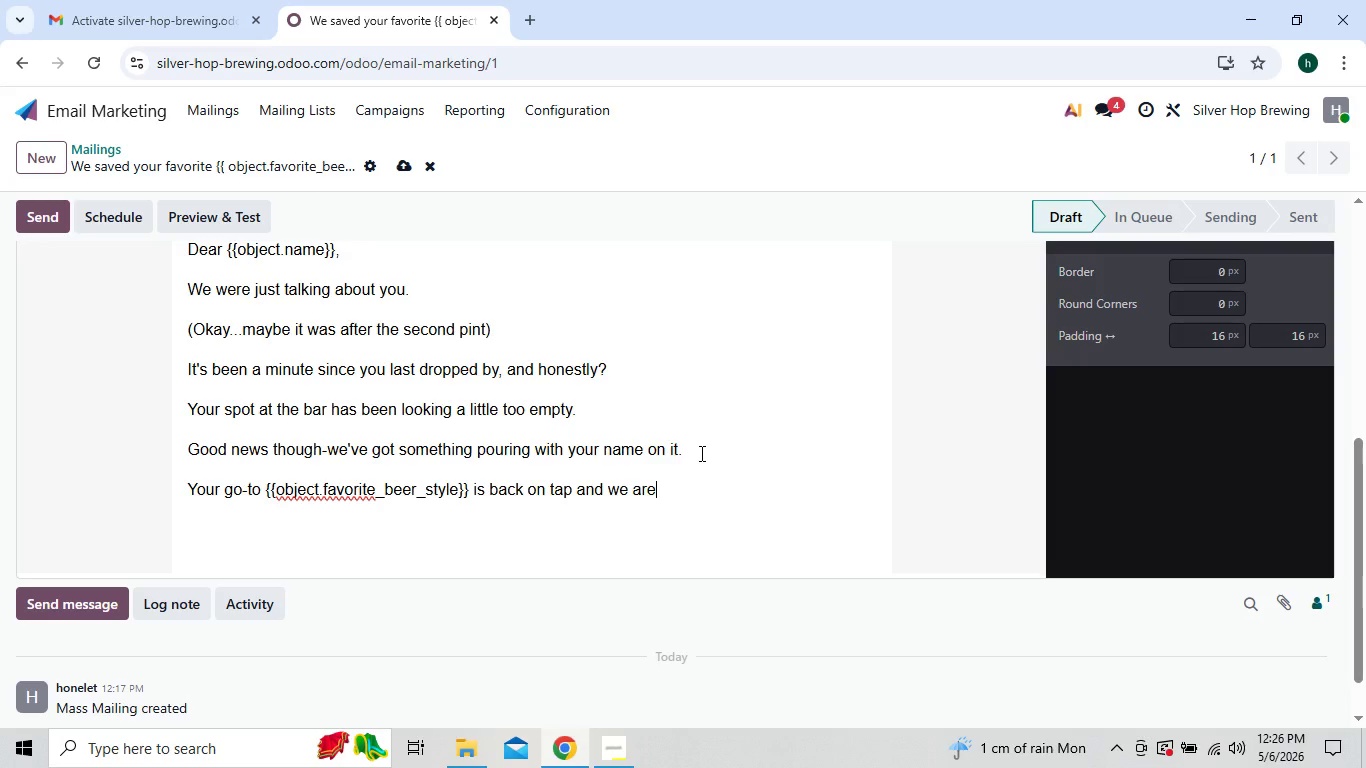 
type(ru)
key(Backspace)
type( )
key(Backspace)
key(Backspace)
type( run)
 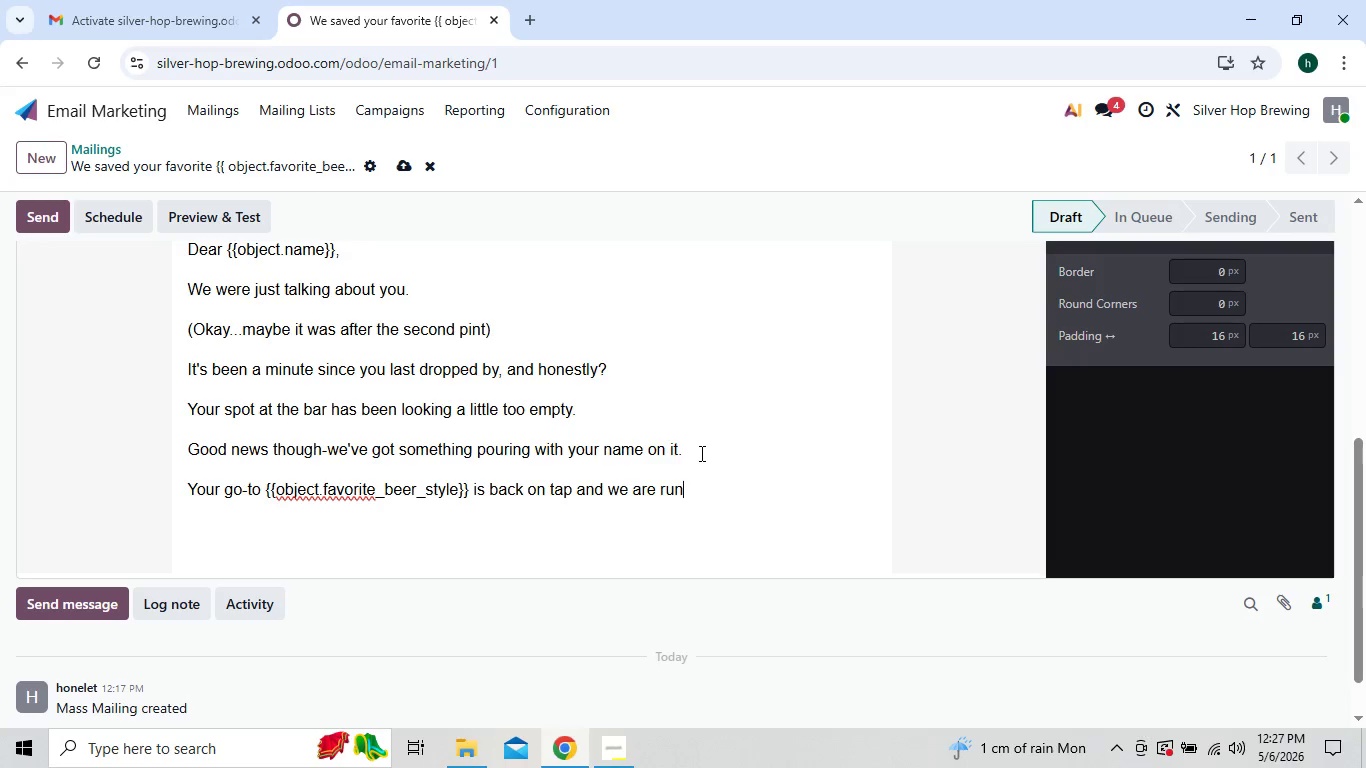 
type(ning)
 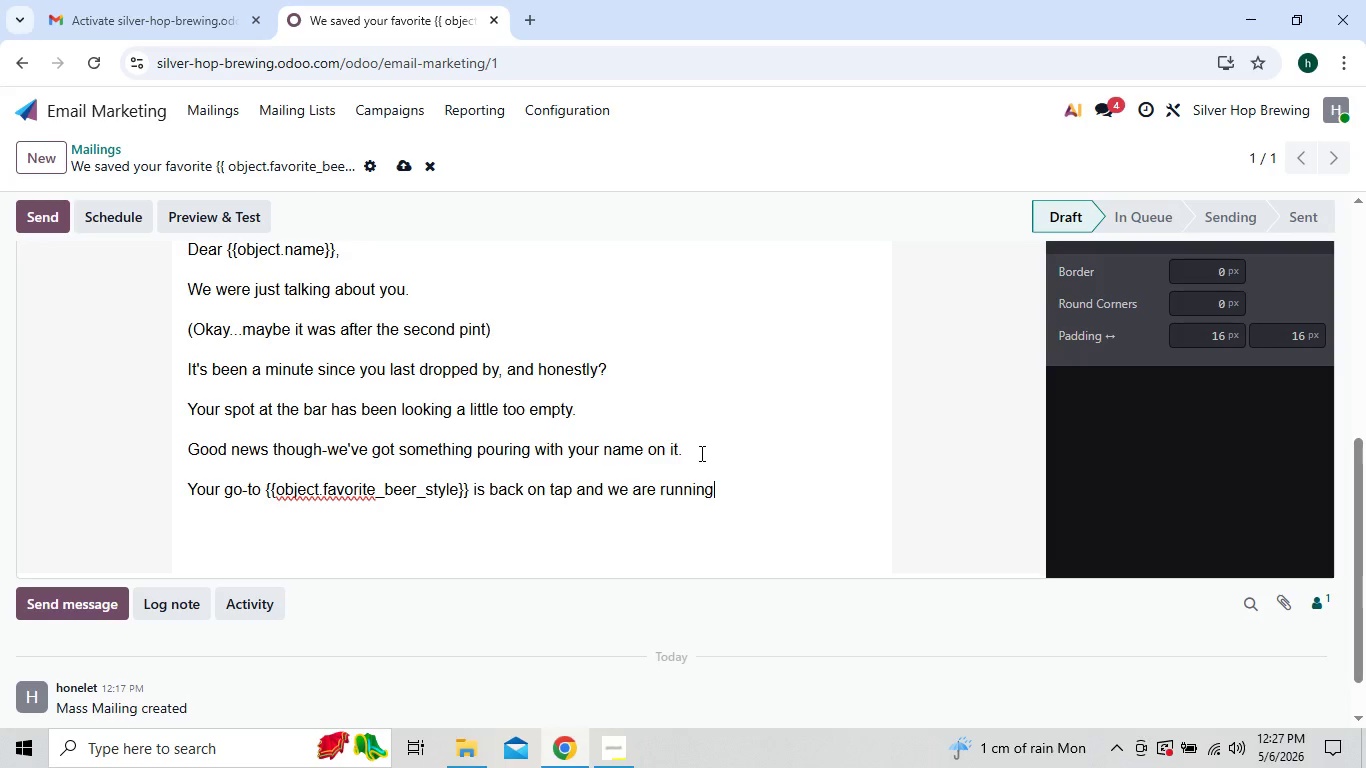 
type( a Mid-Week Refill special to celebrae.)
 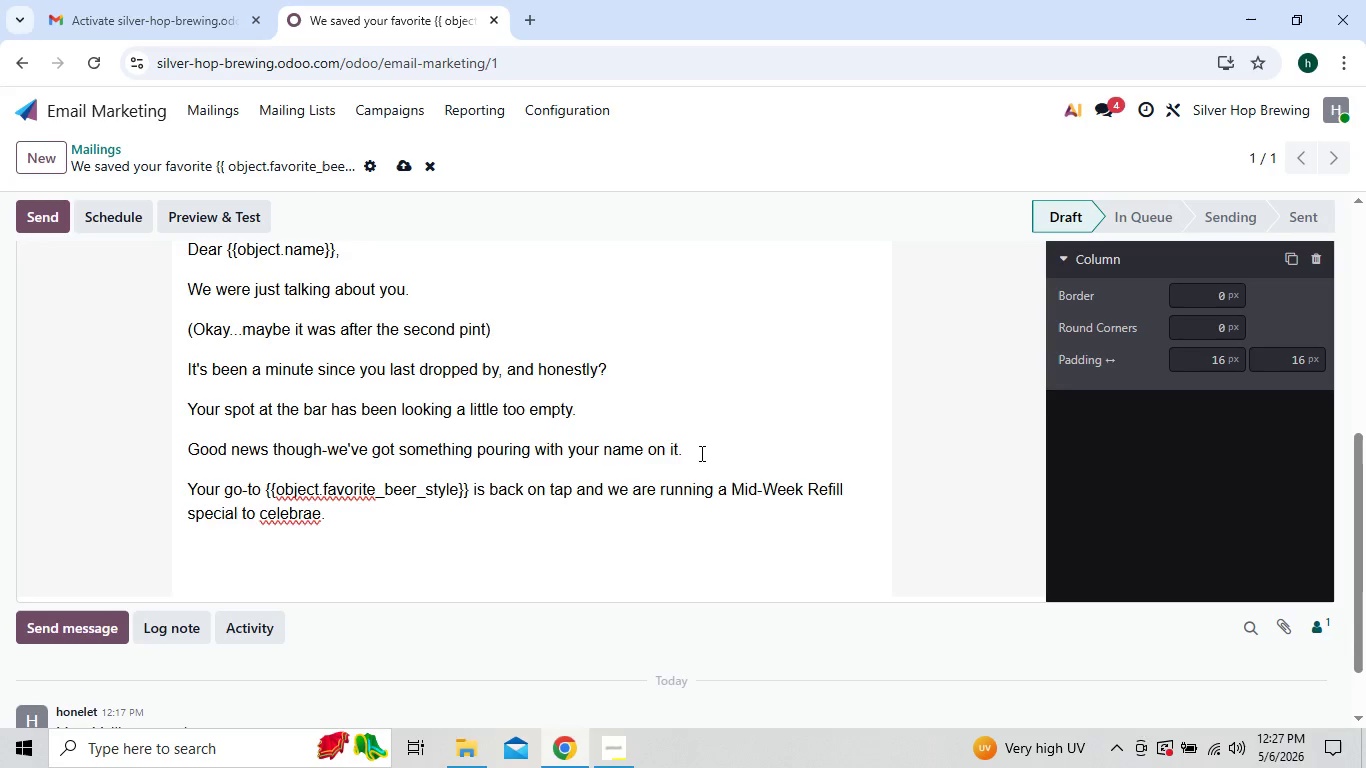 
left_click([263, 488])
 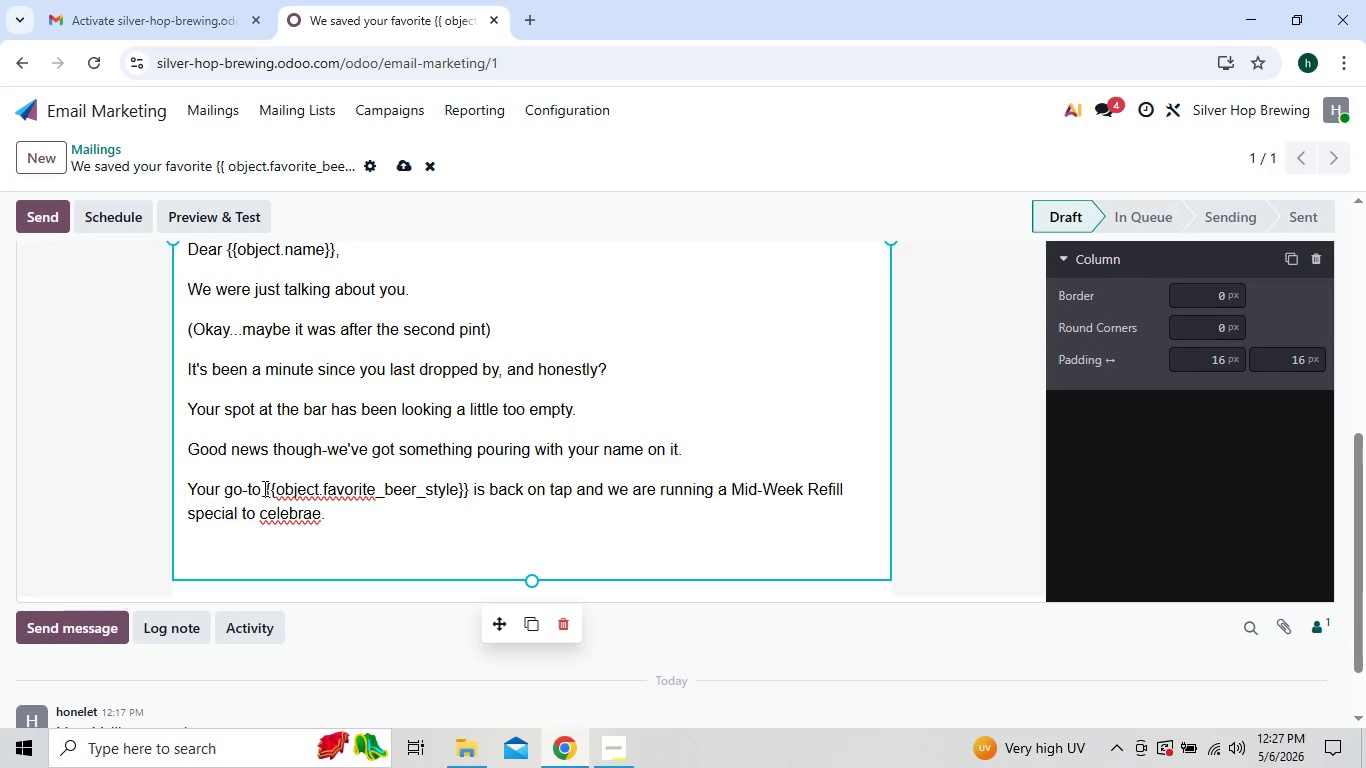 
key(Backquote)
 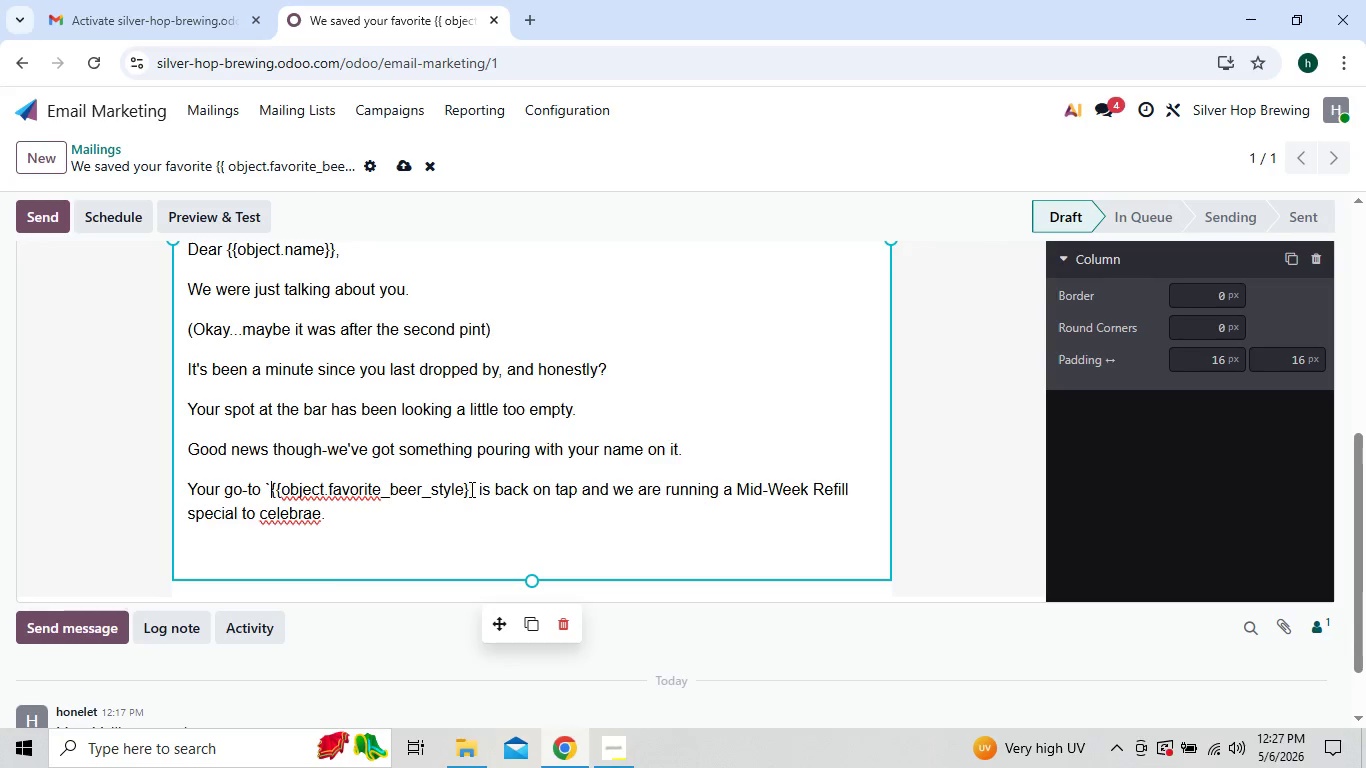 
left_click([472, 489])
 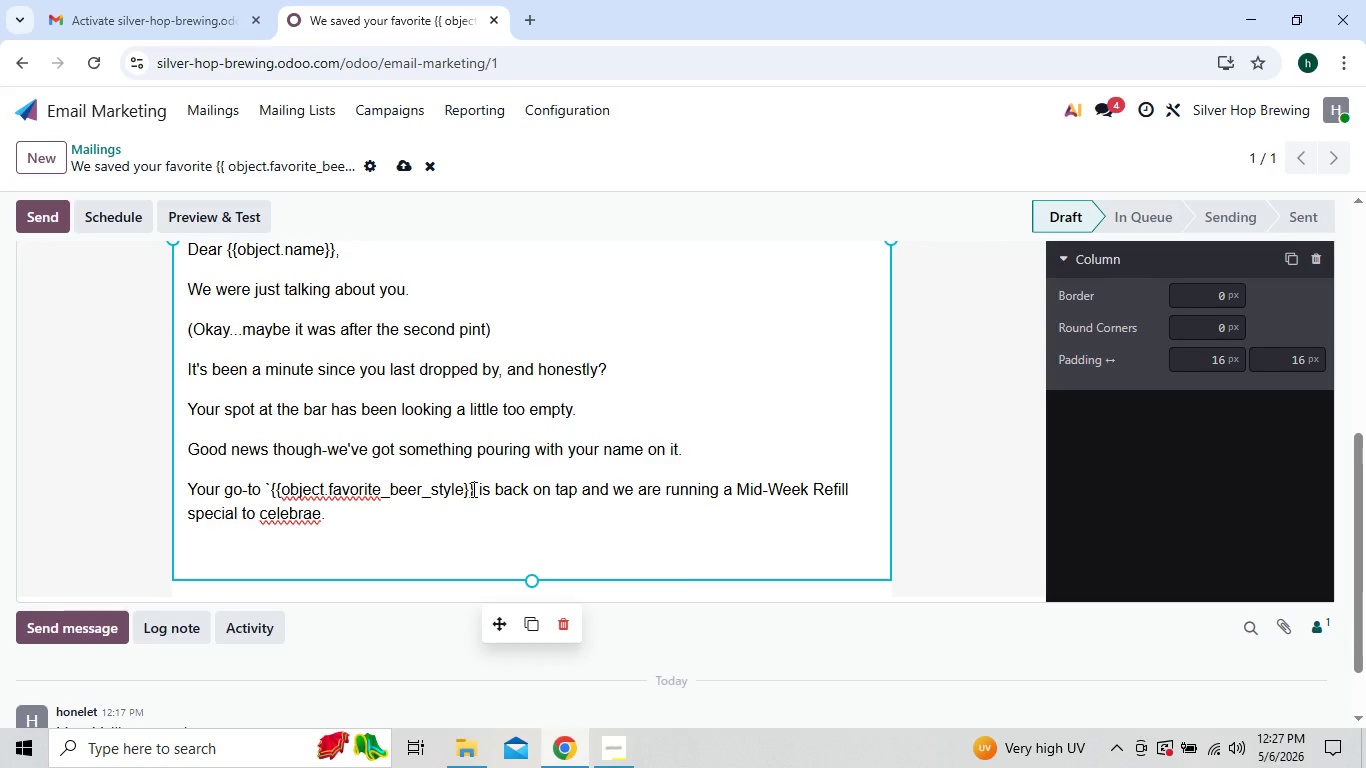 
key(Backquote)
 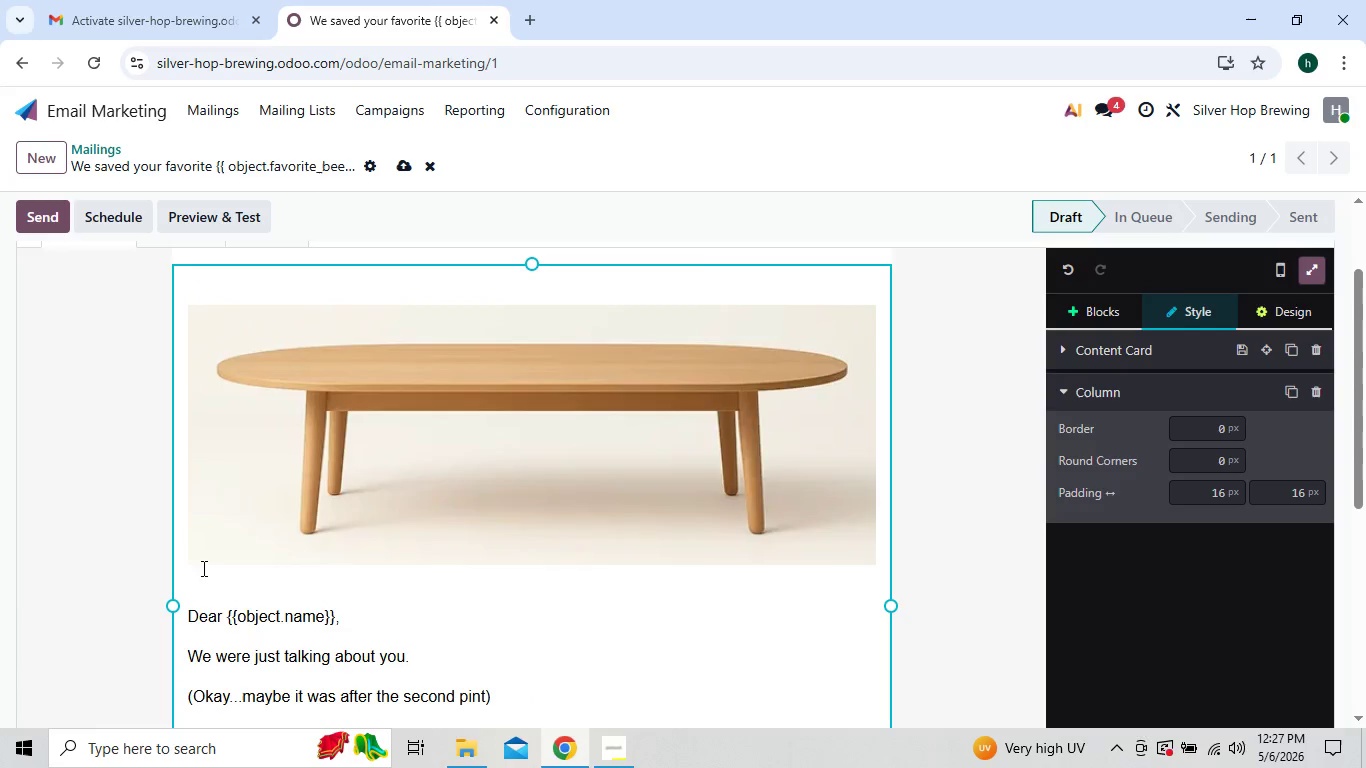 
left_click([190, 614])
 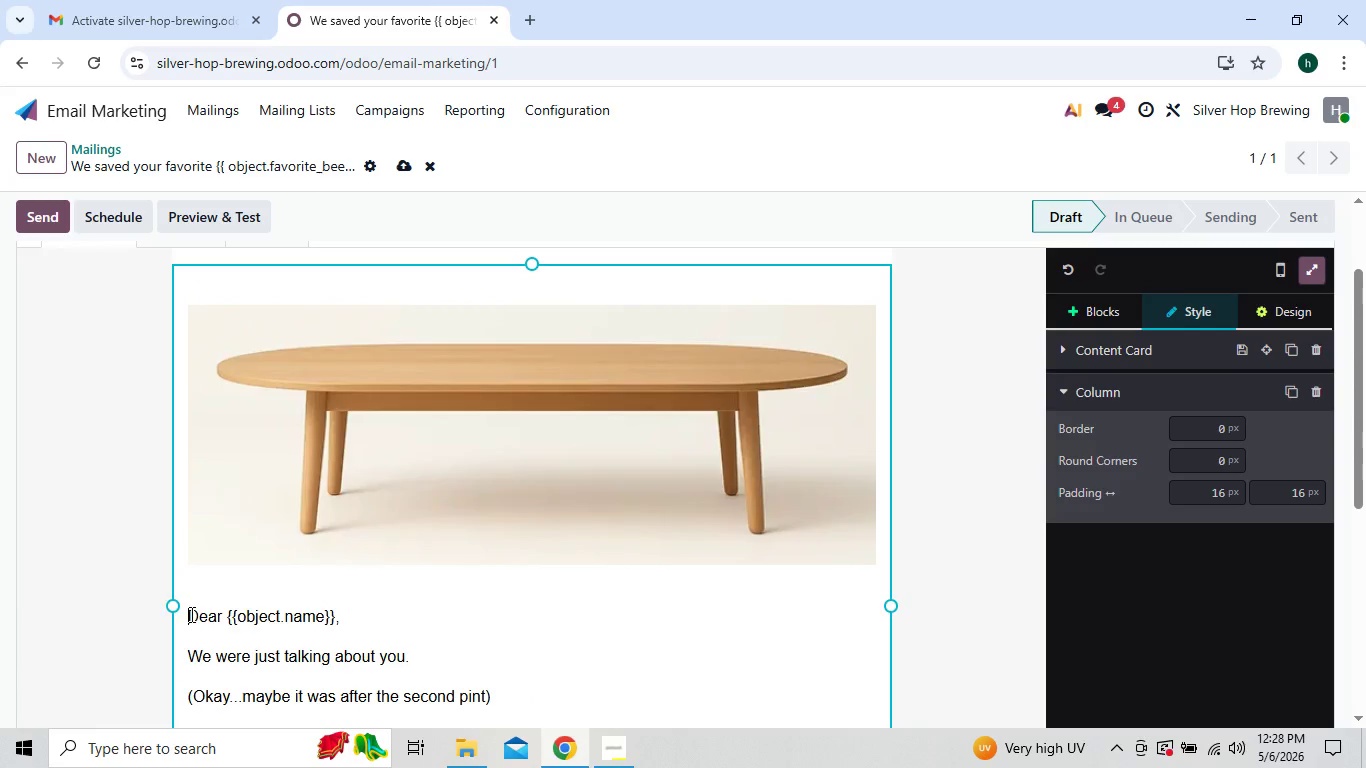 
key(Backquote)
 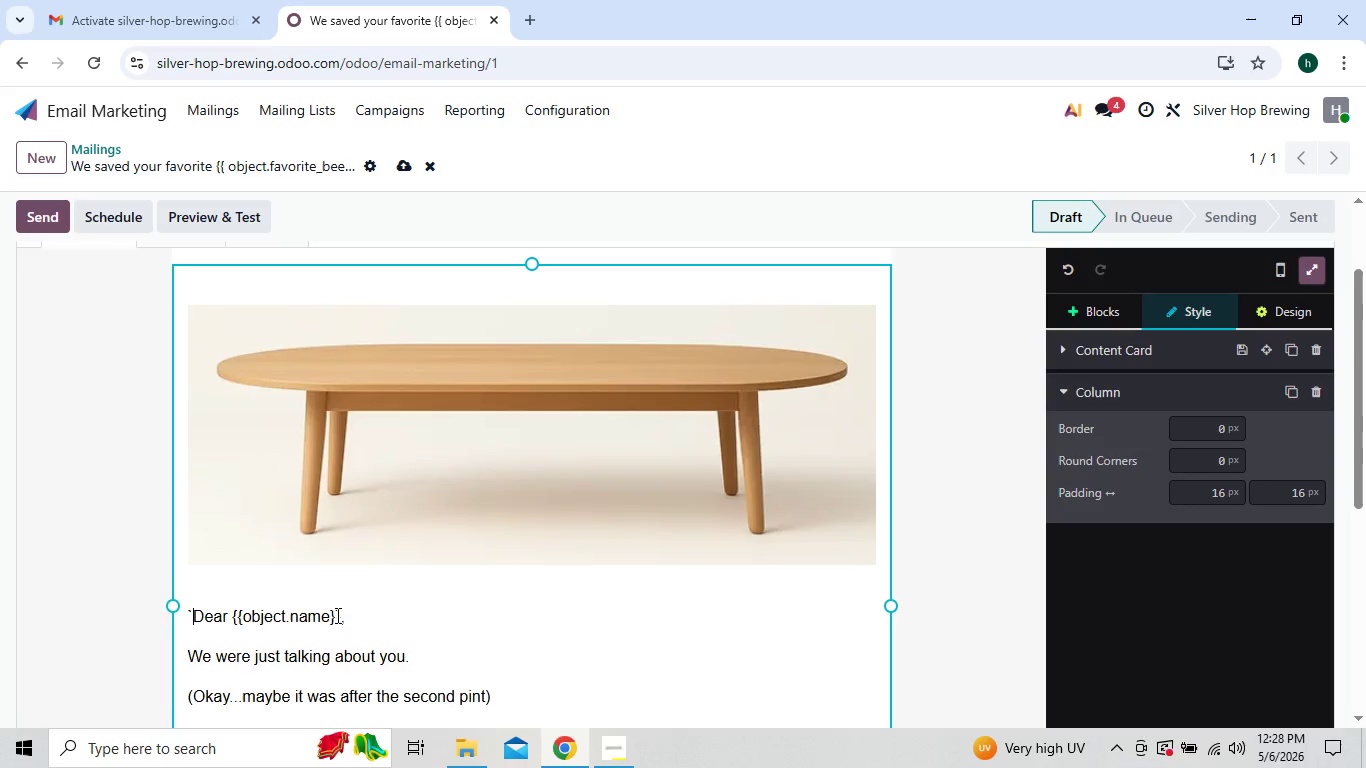 
left_click([340, 615])
 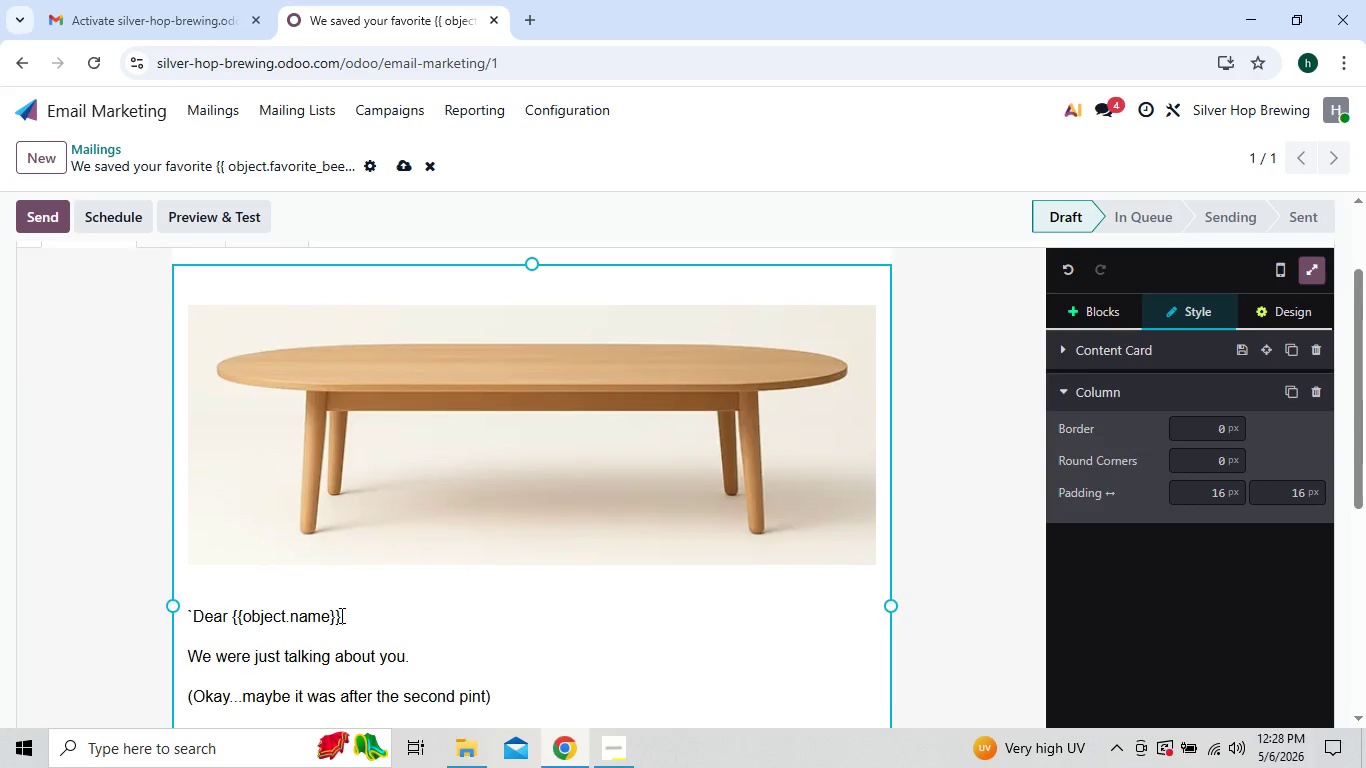 
key(Backquote)
 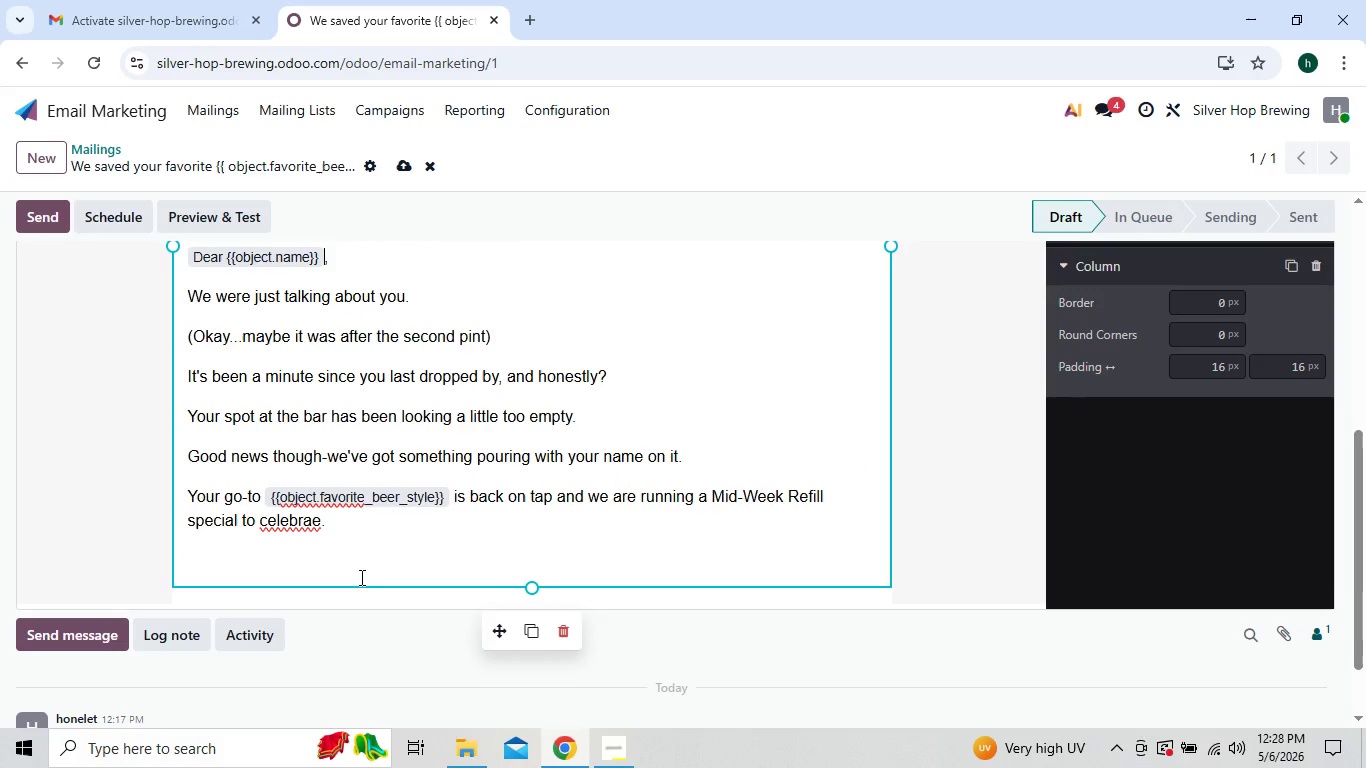 
wait(6.99)
 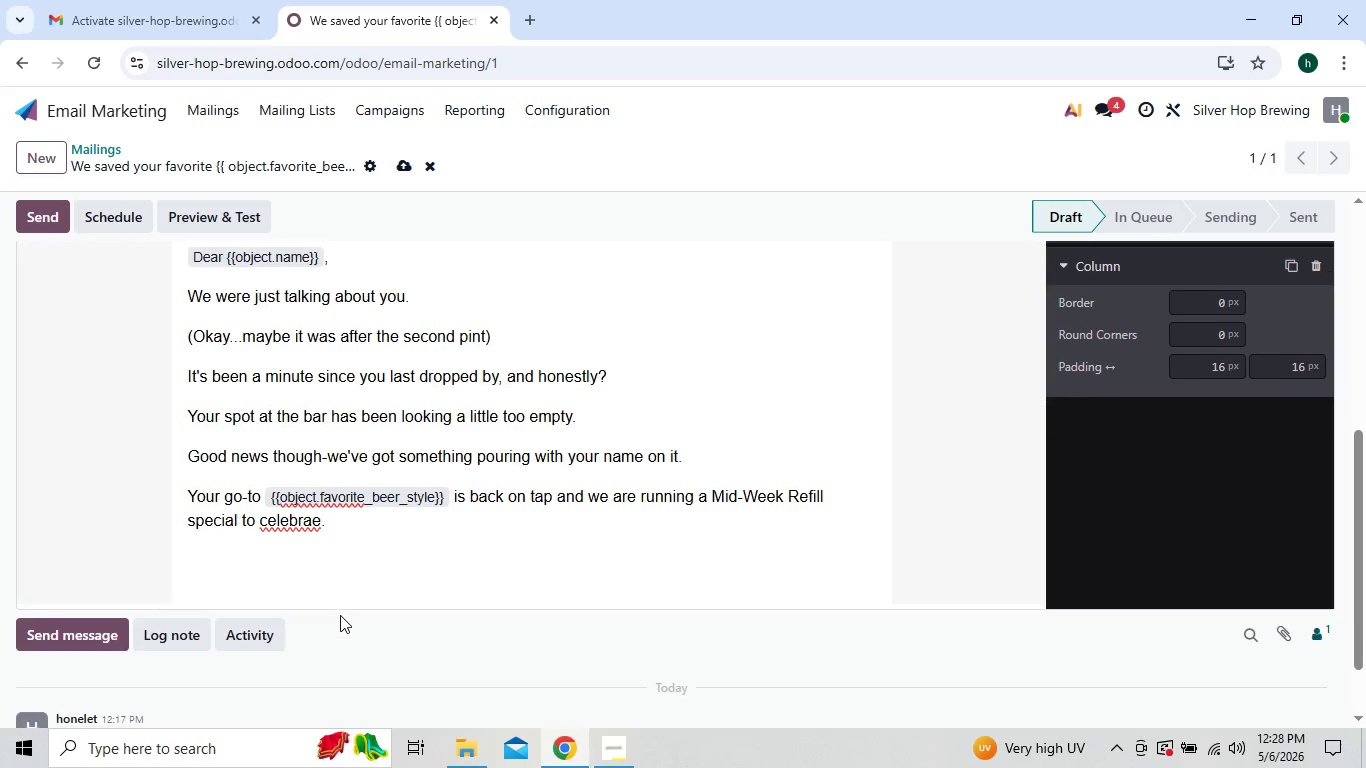 
left_click([311, 517])
 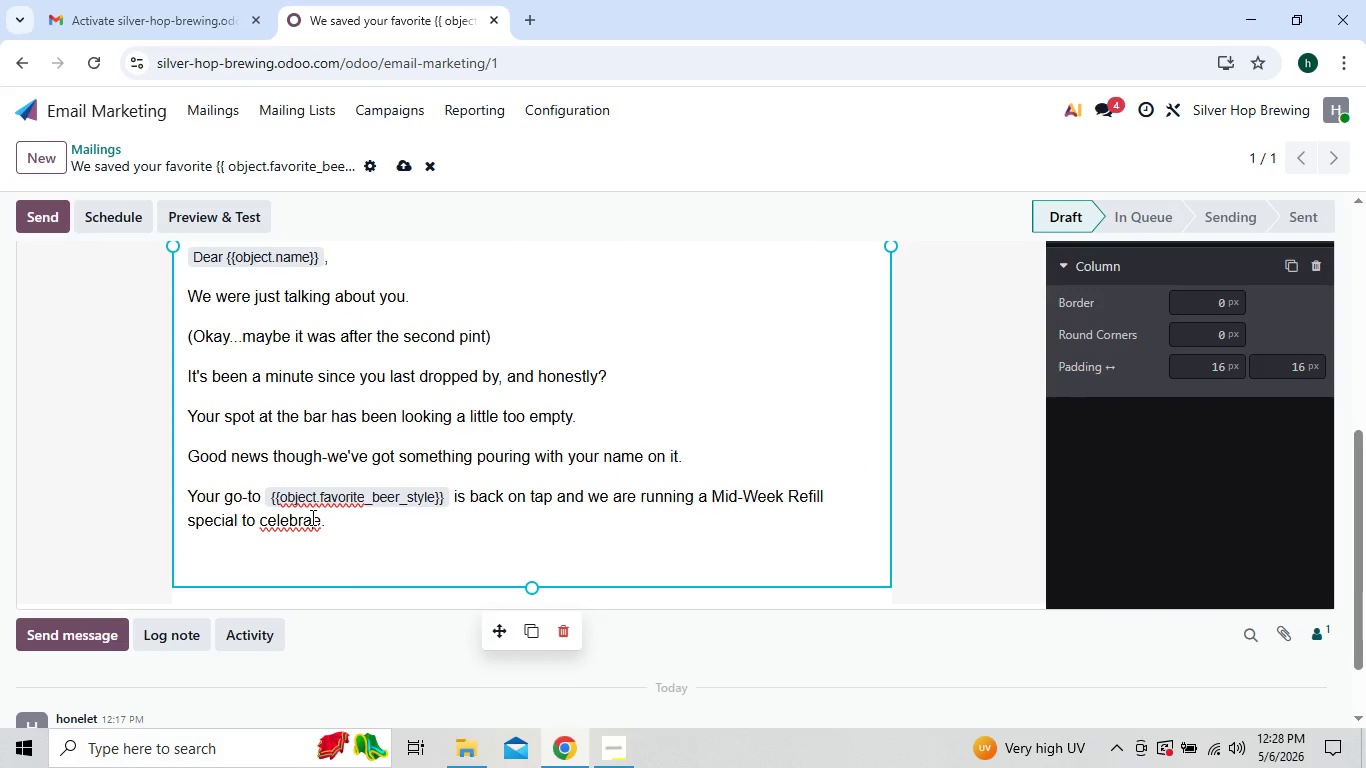 
key(T)
 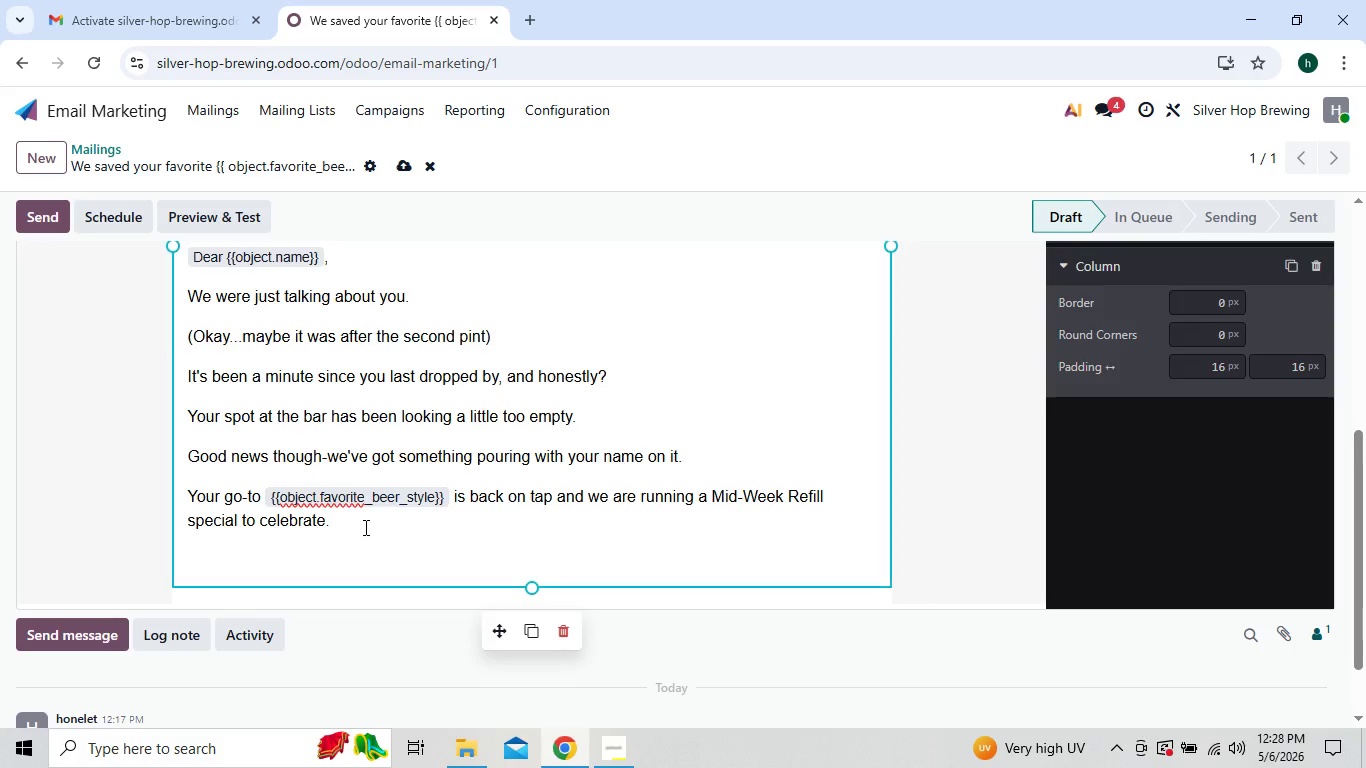 
left_click([365, 527])
 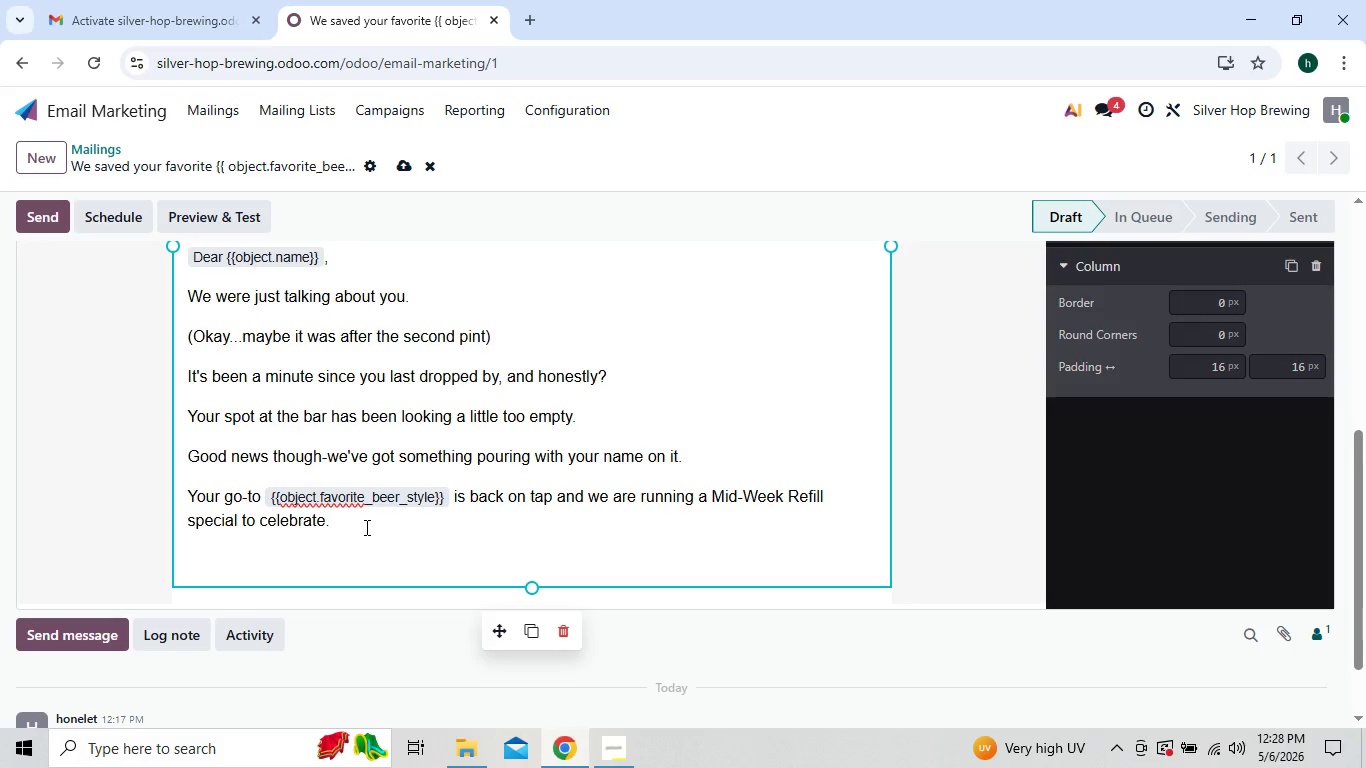 
key(Enter)
 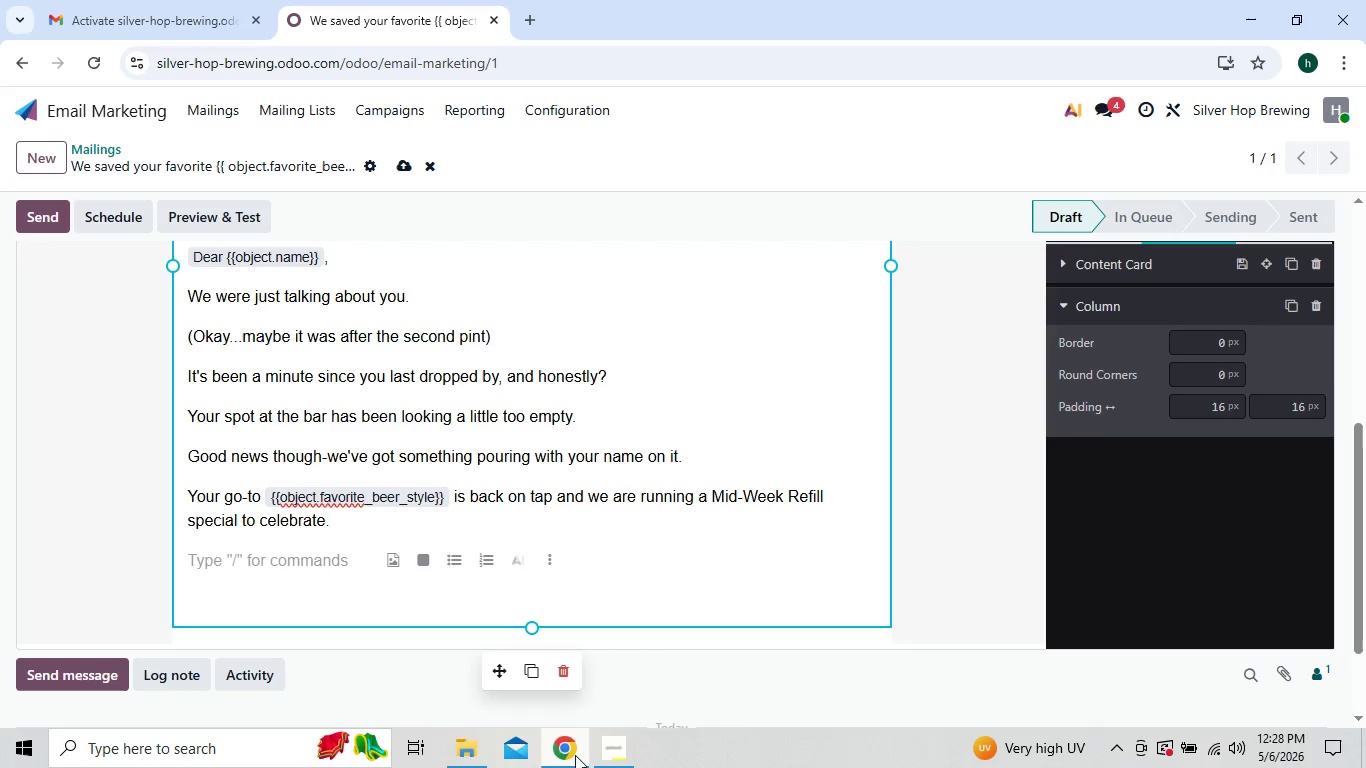 
wait(8.0)
 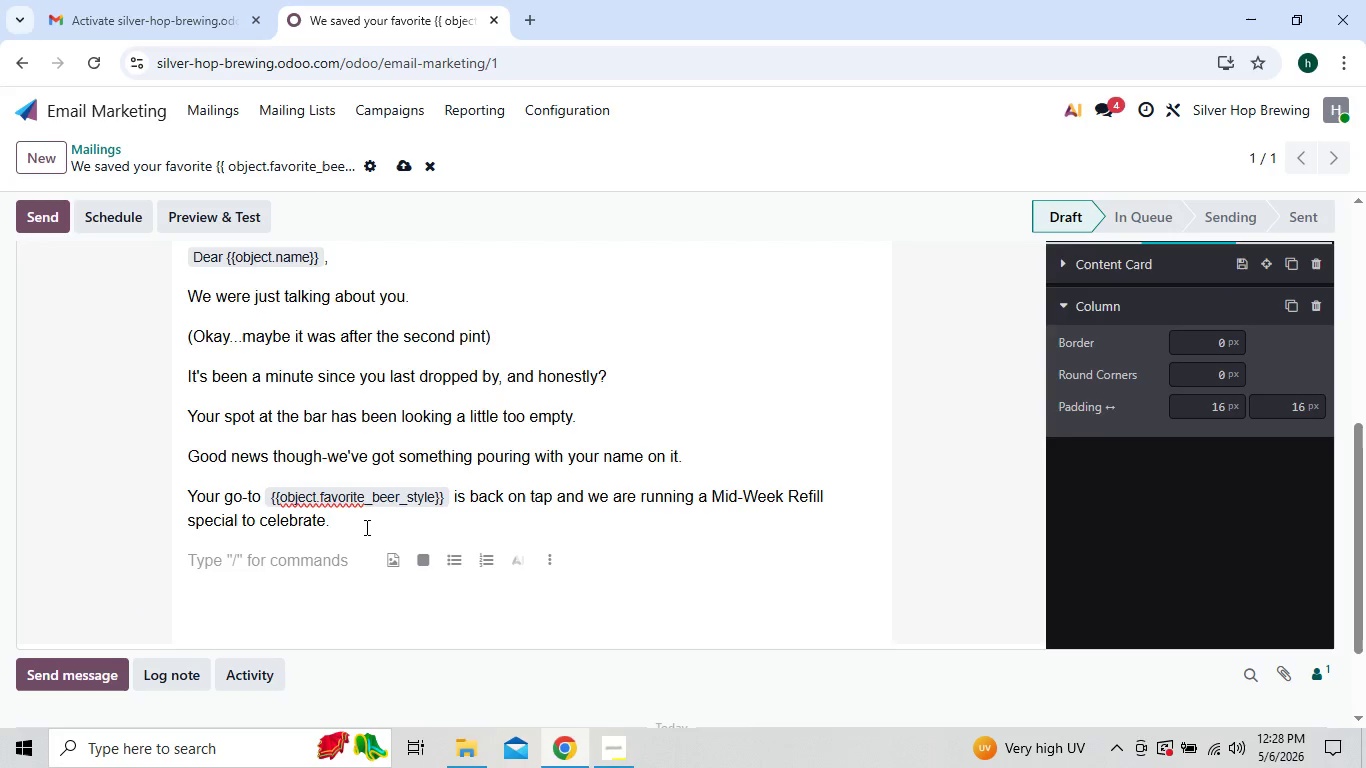 
left_click([605, 682])